 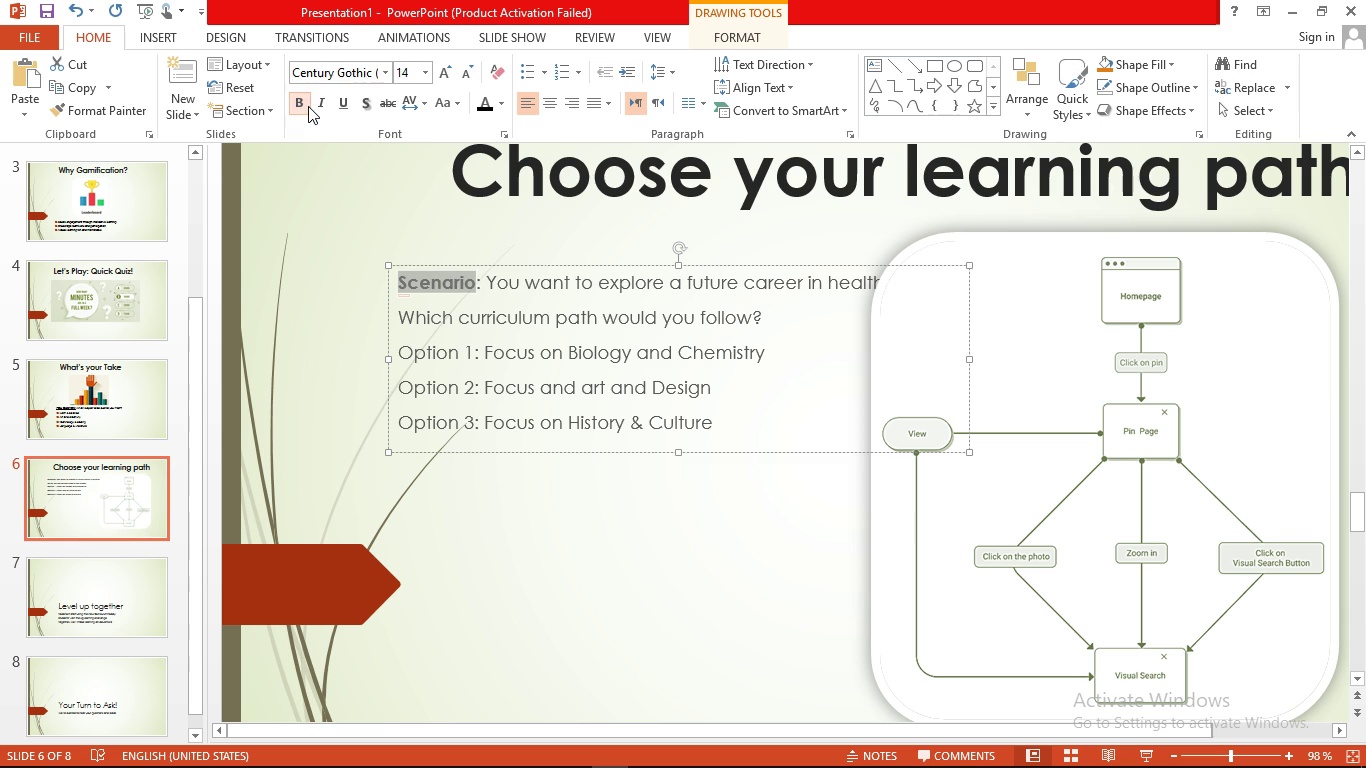 
left_click([363, 103])
 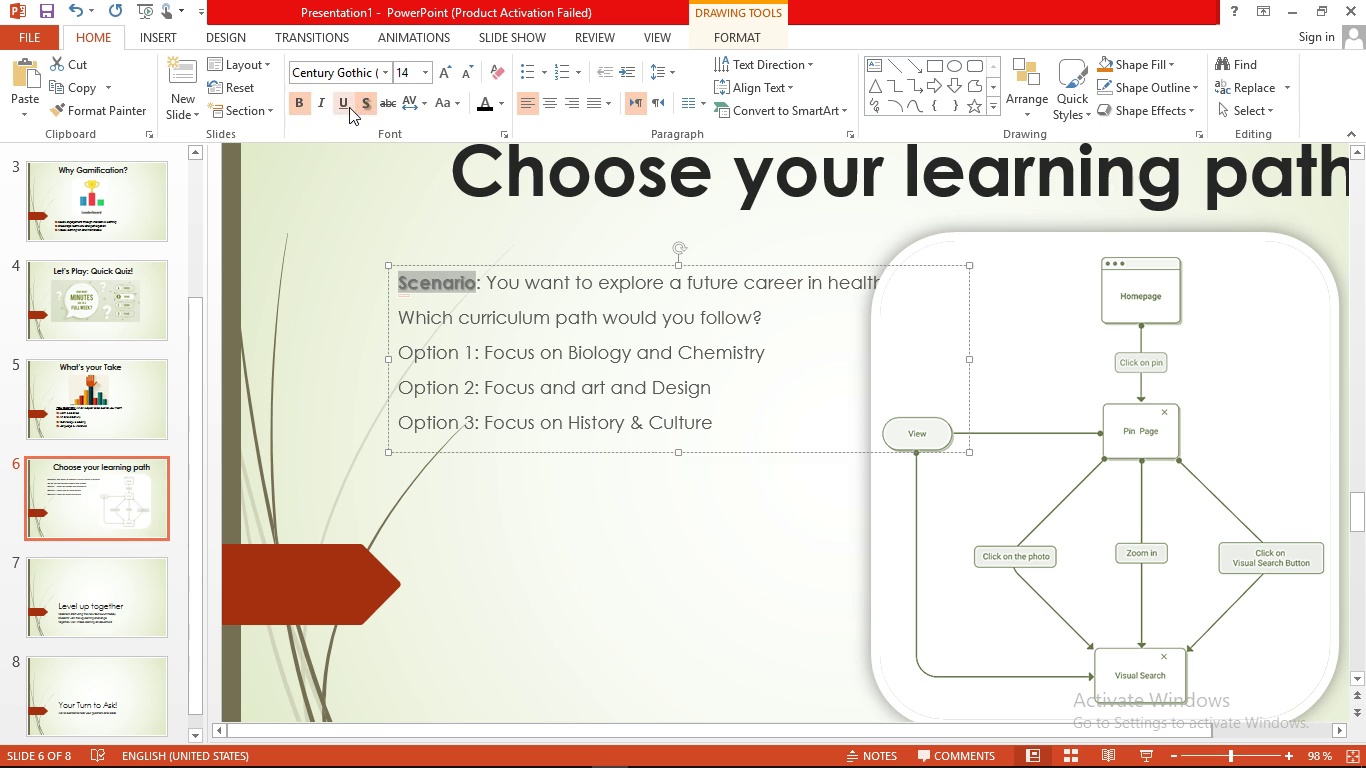 
left_click([349, 107])
 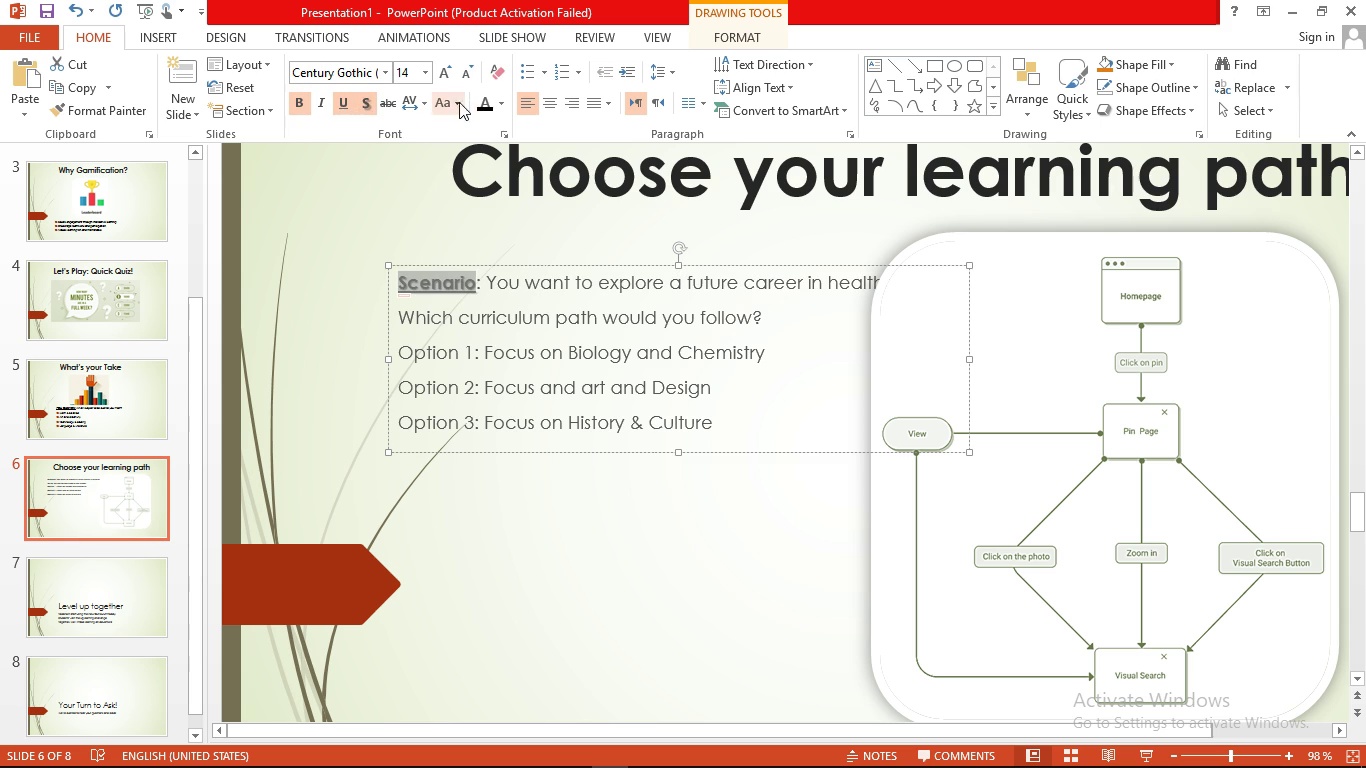 
left_click([453, 102])
 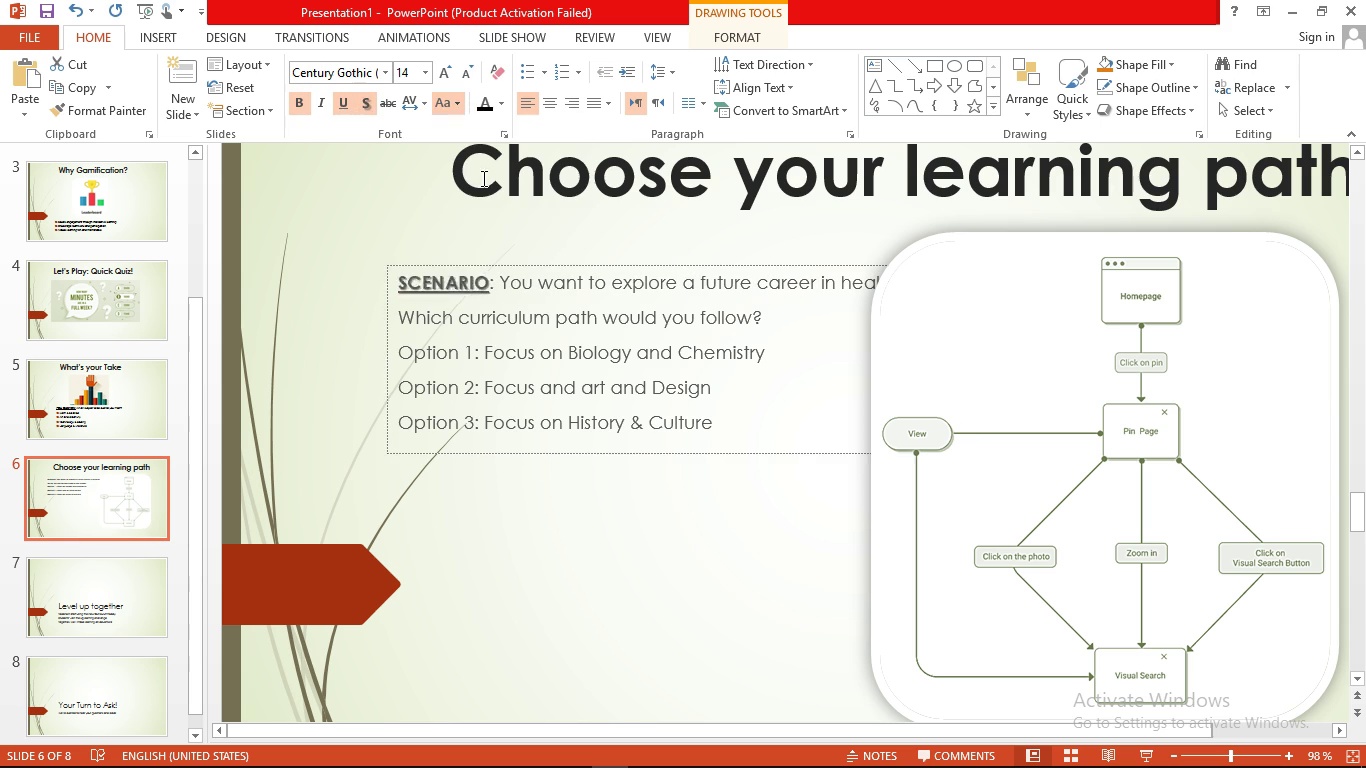 
left_click([482, 178])